 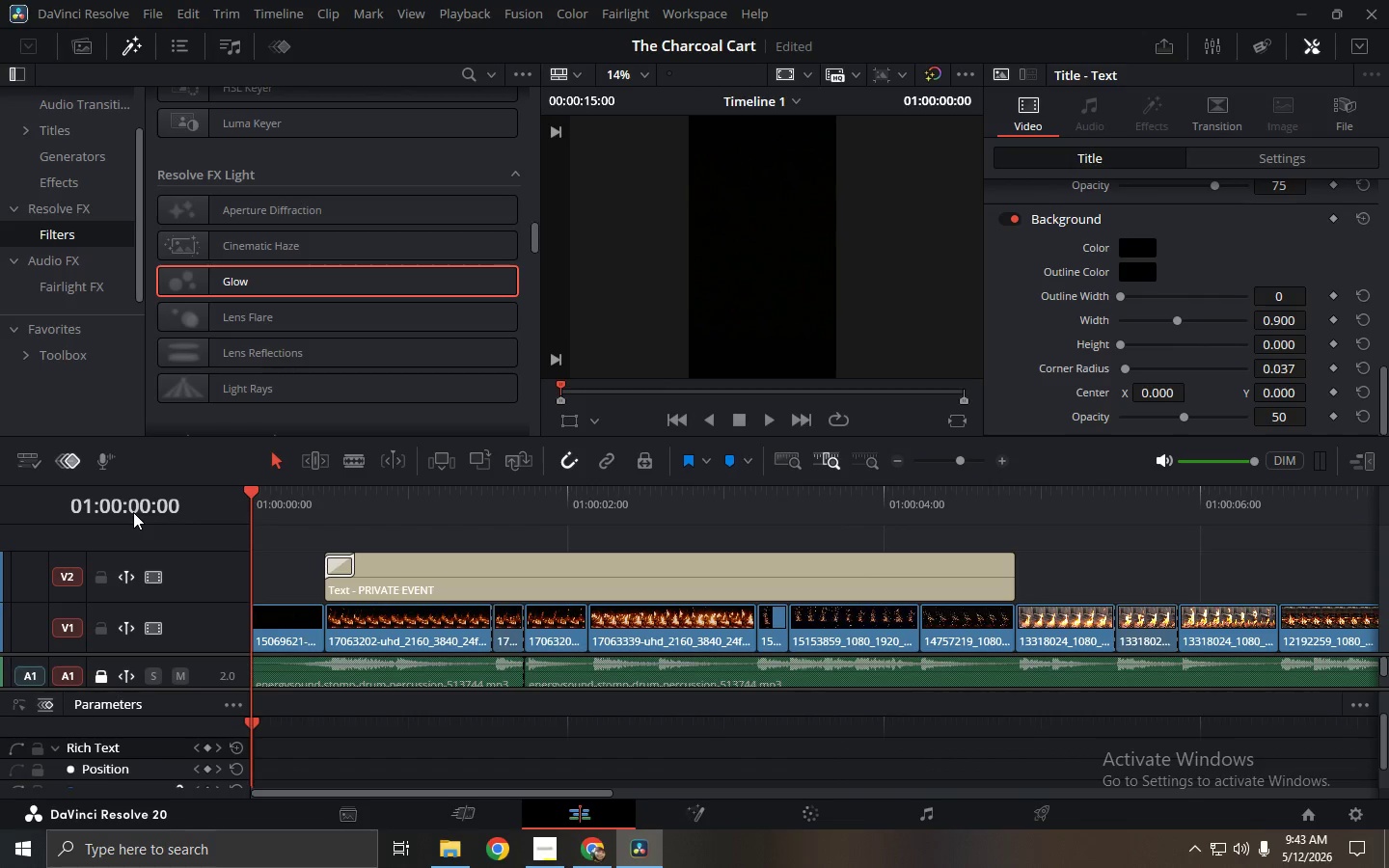 
key(Space)
 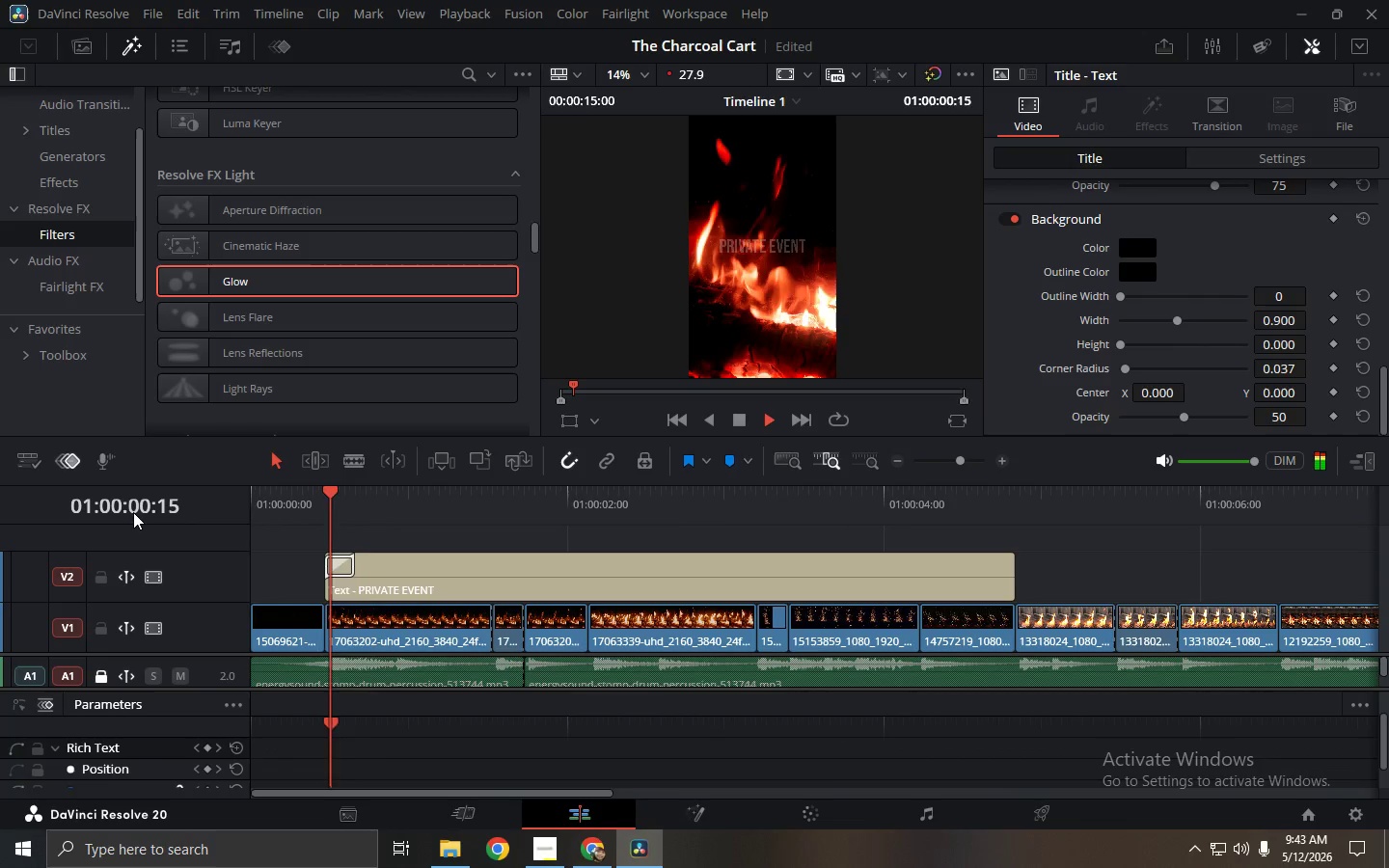 
key(Space)
 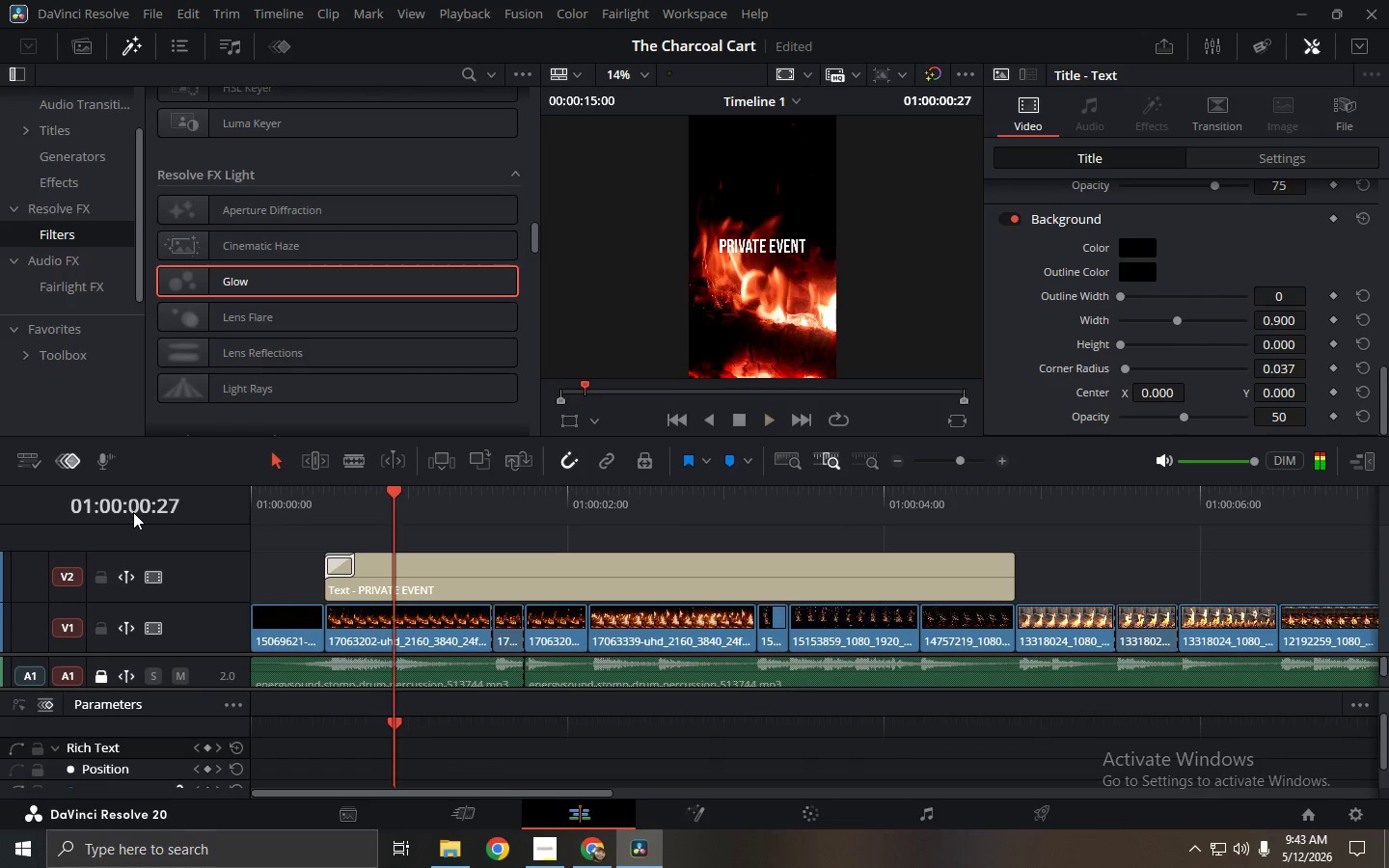 
key(Space)
 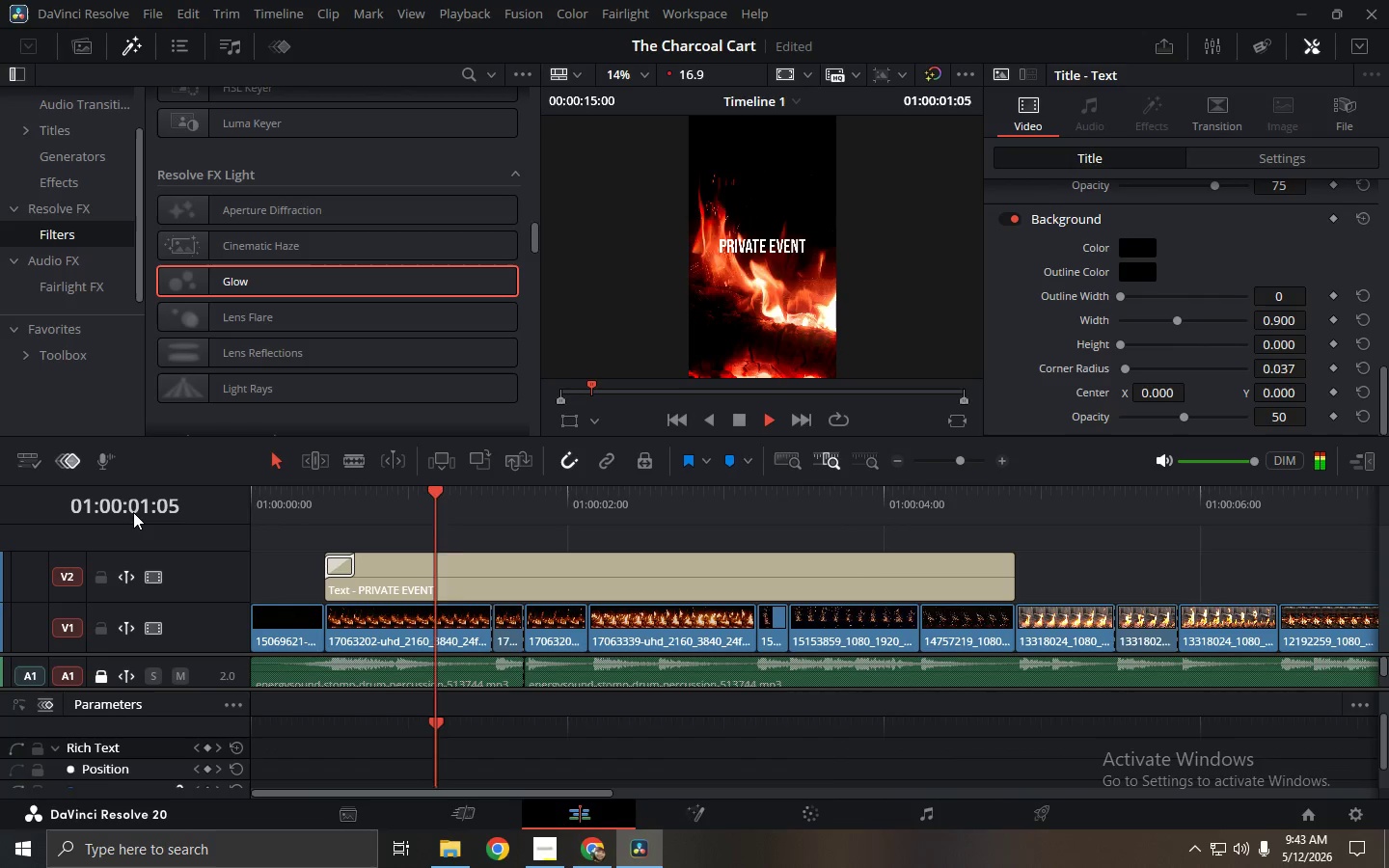 
key(Space)
 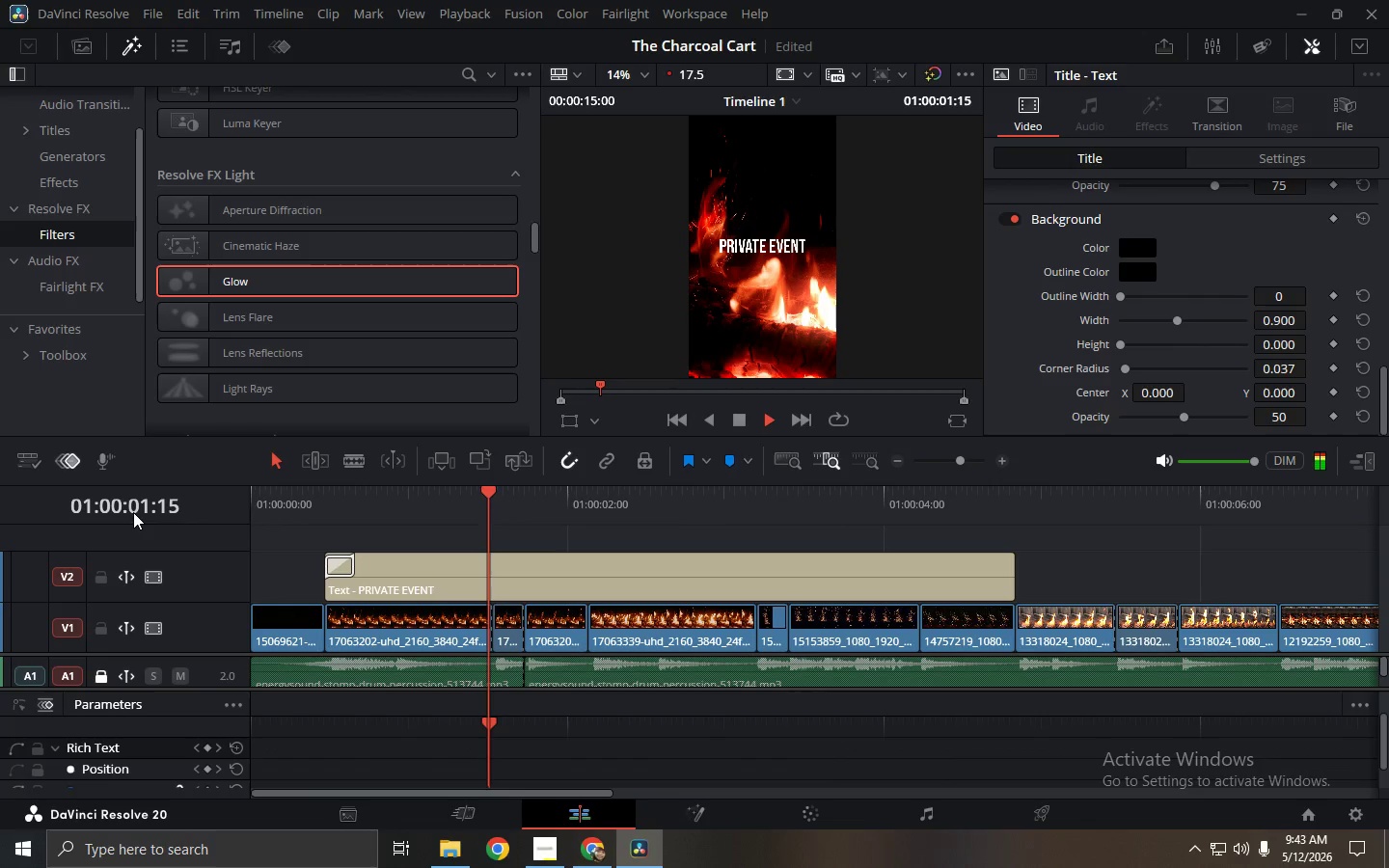 
key(Space)
 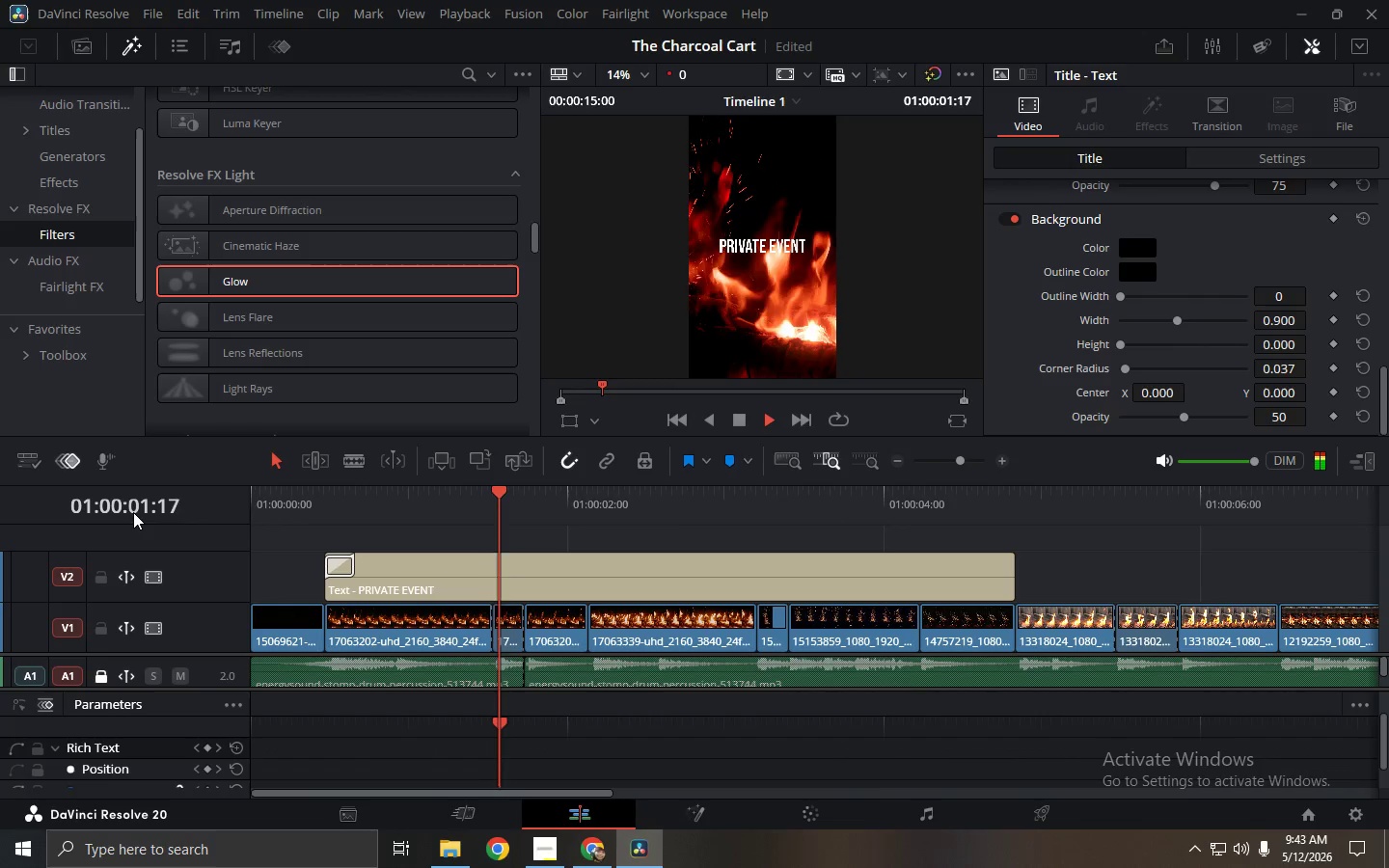 
key(Space)
 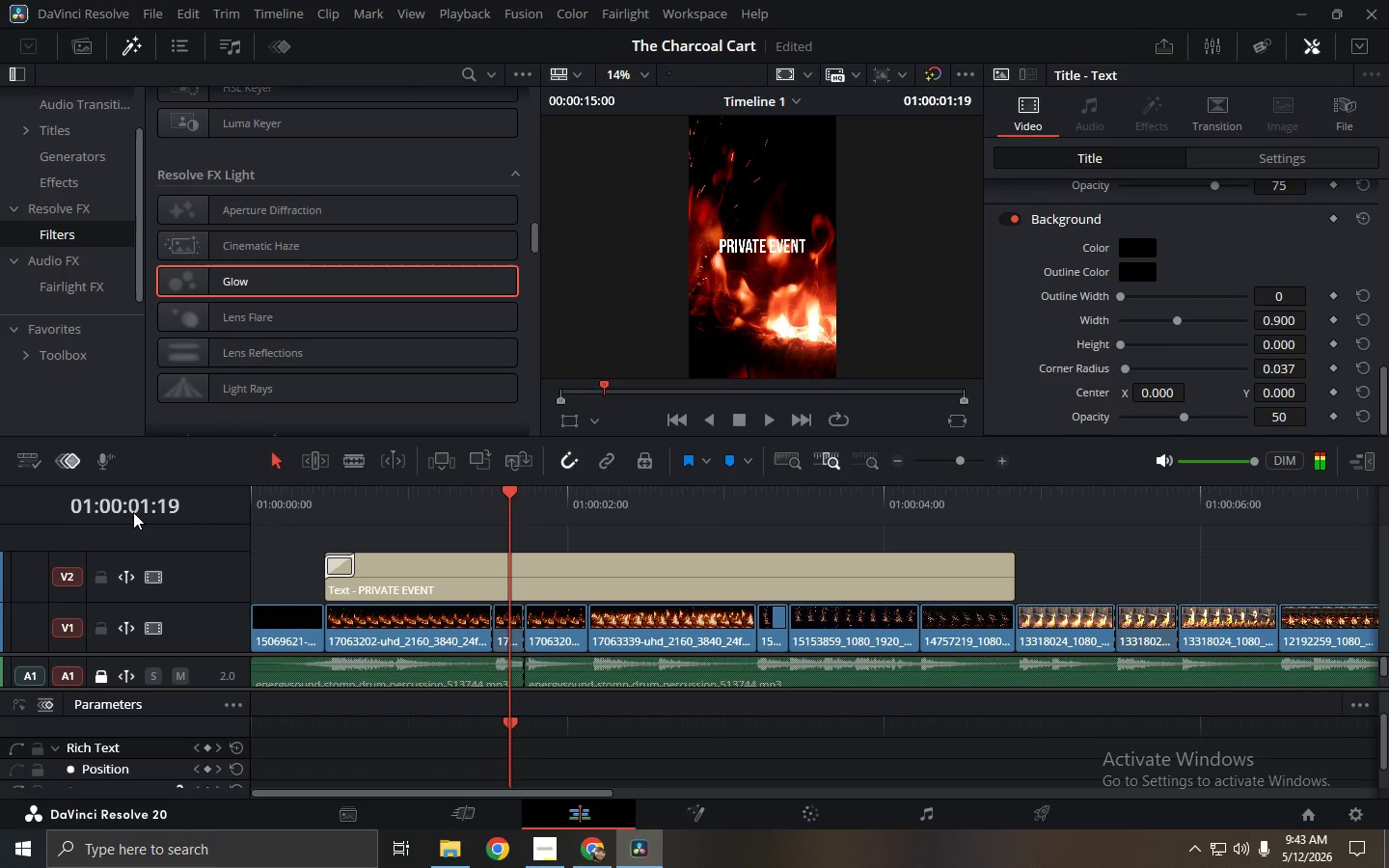 
key(Space)
 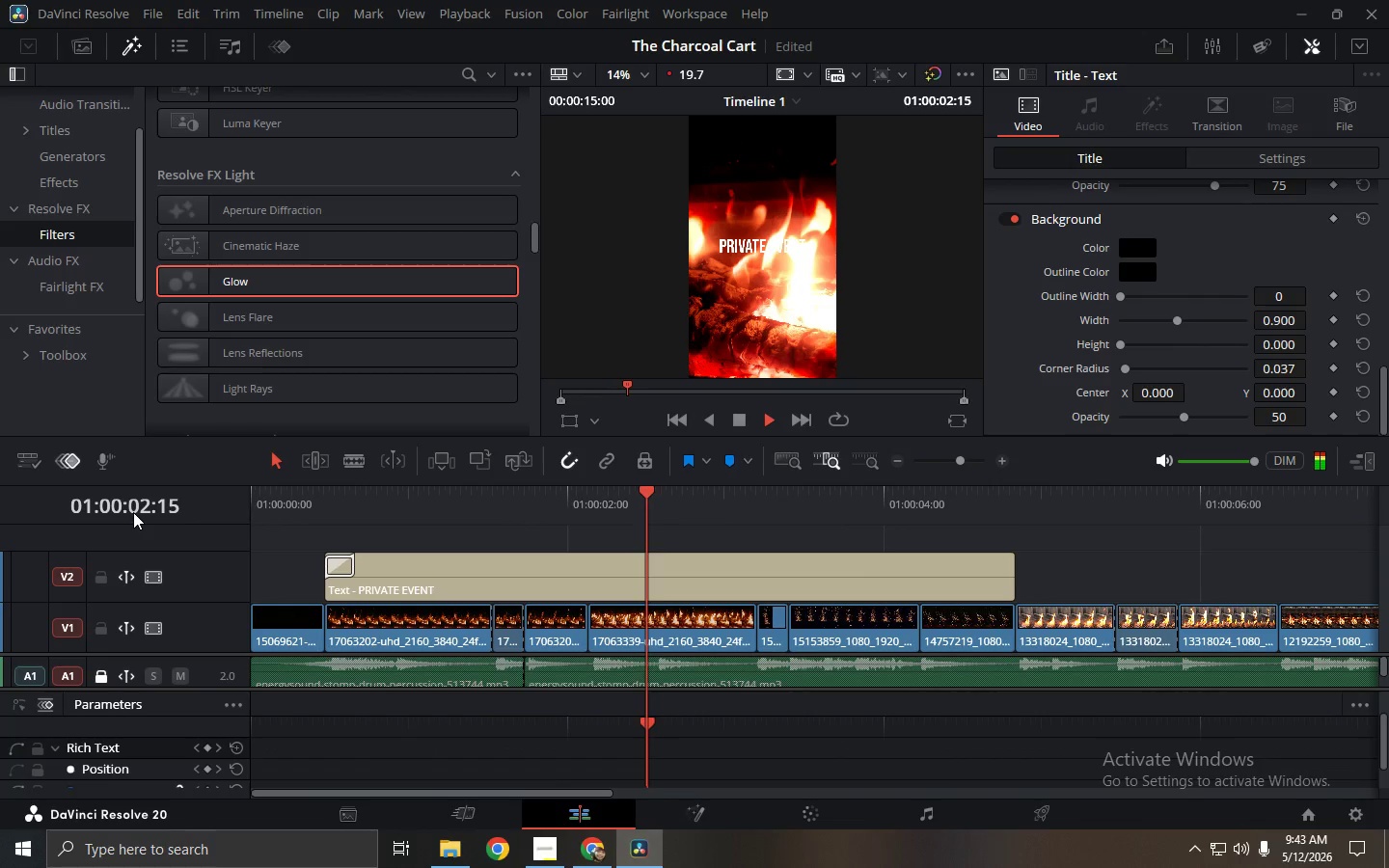 
key(Space)
 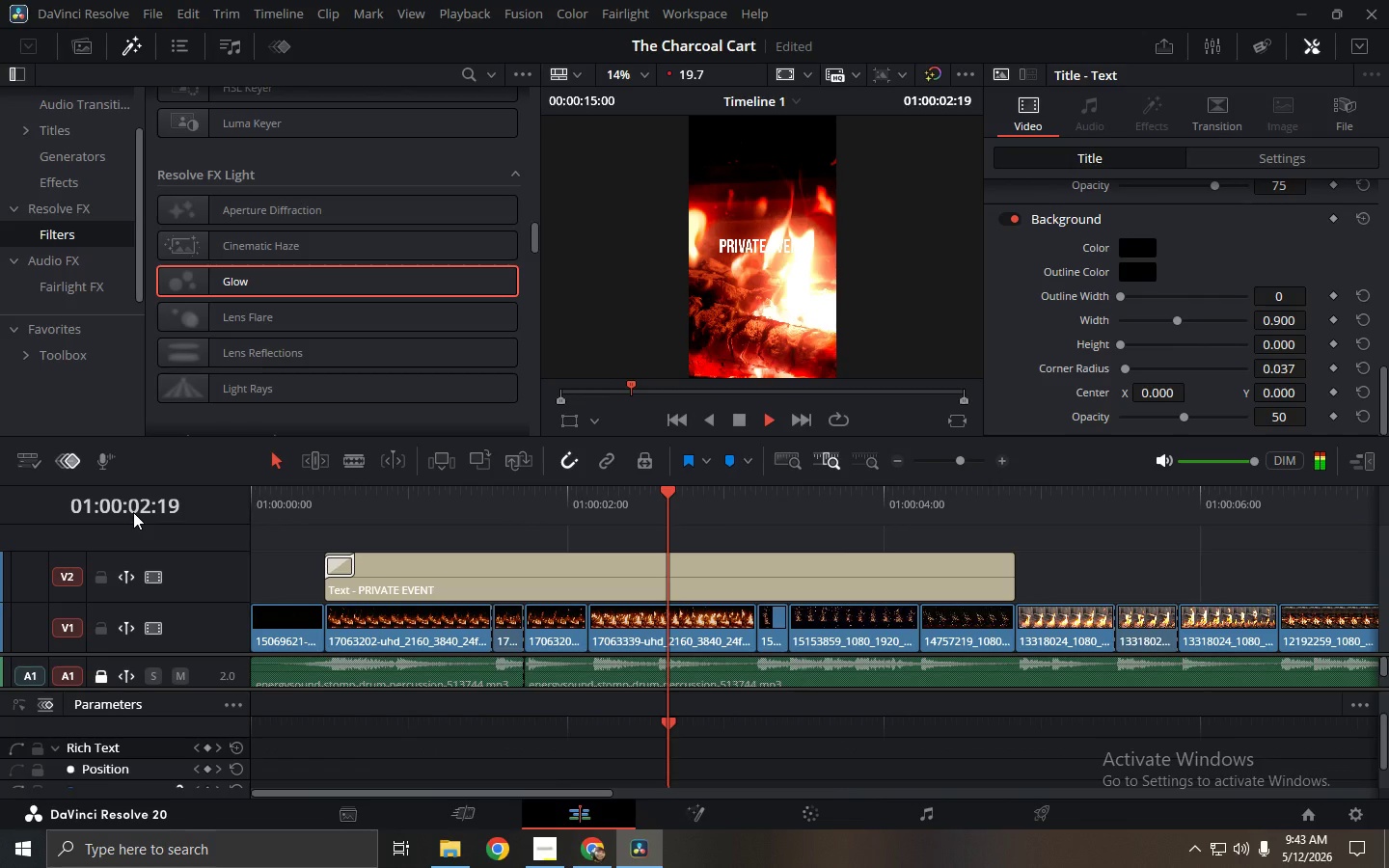 
key(Space)
 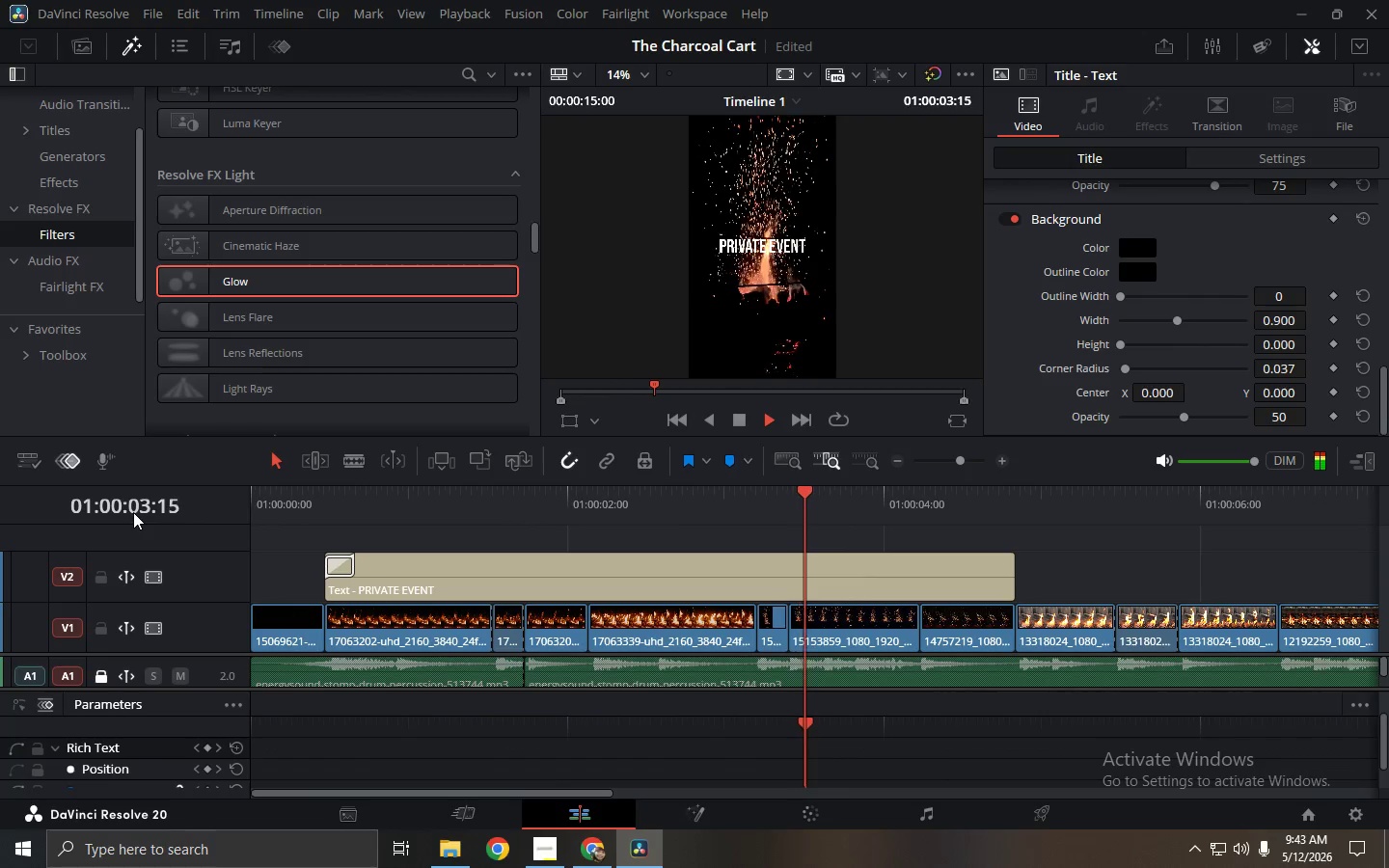 
key(Space)
 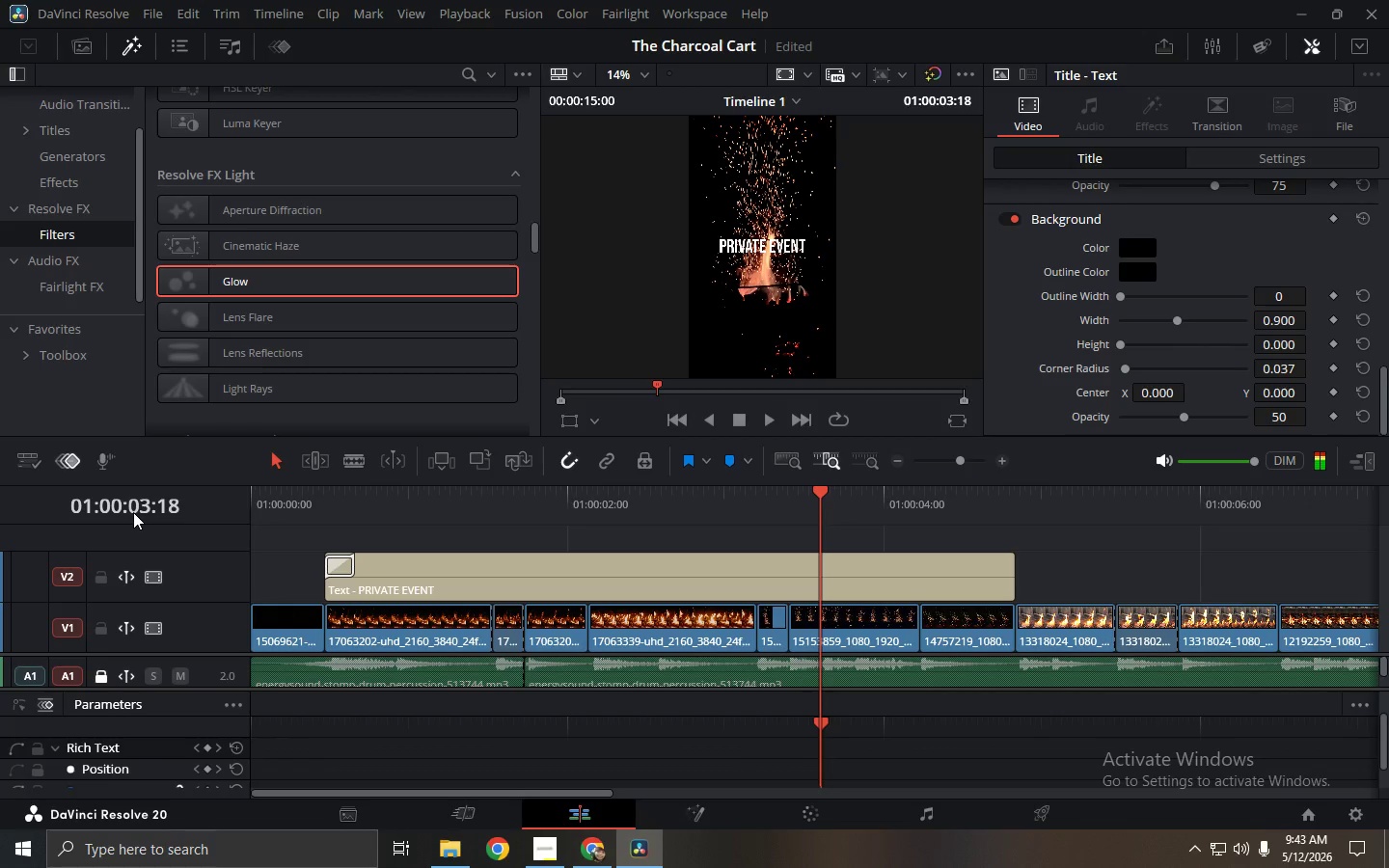 
key(Space)
 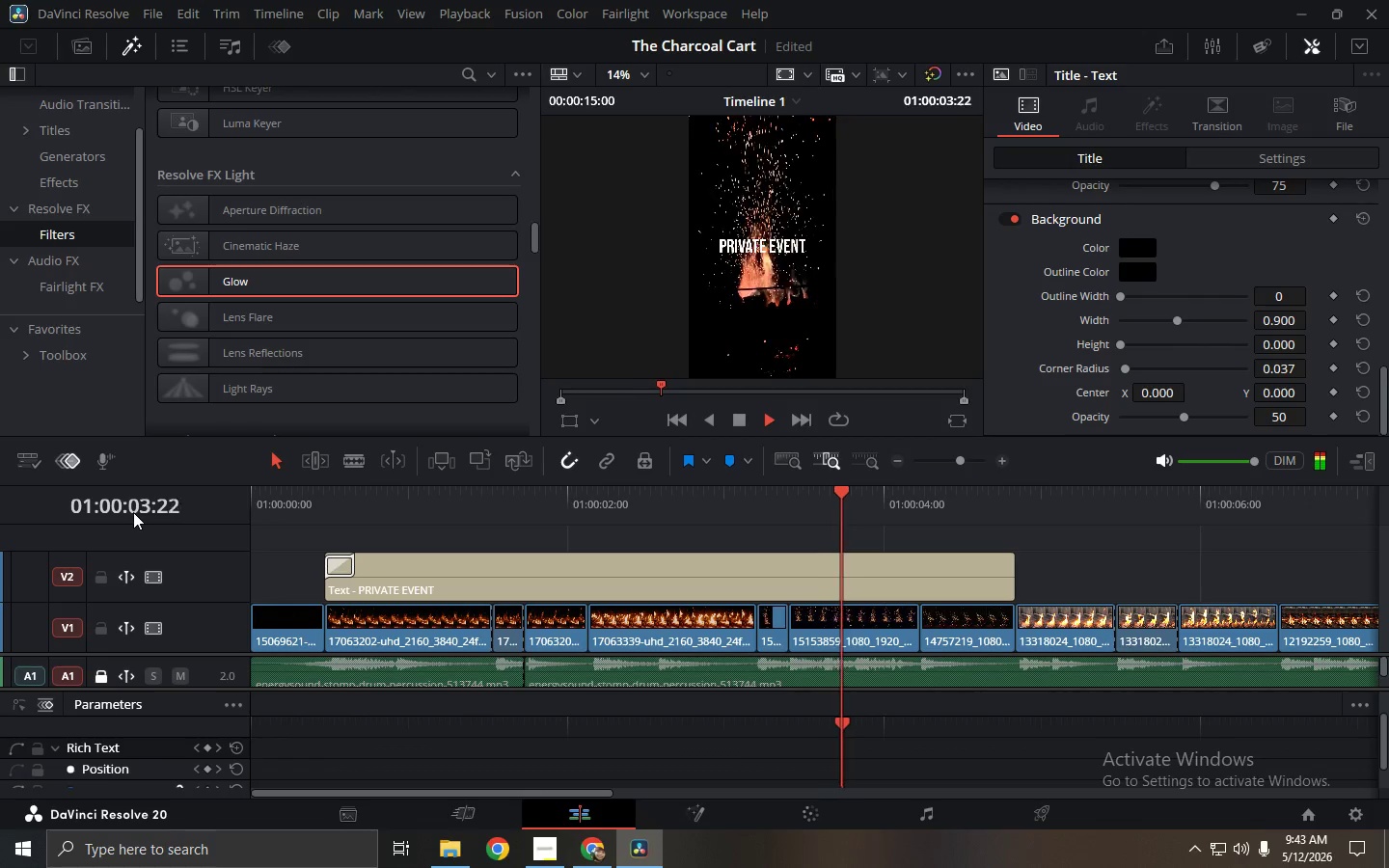 
key(Space)
 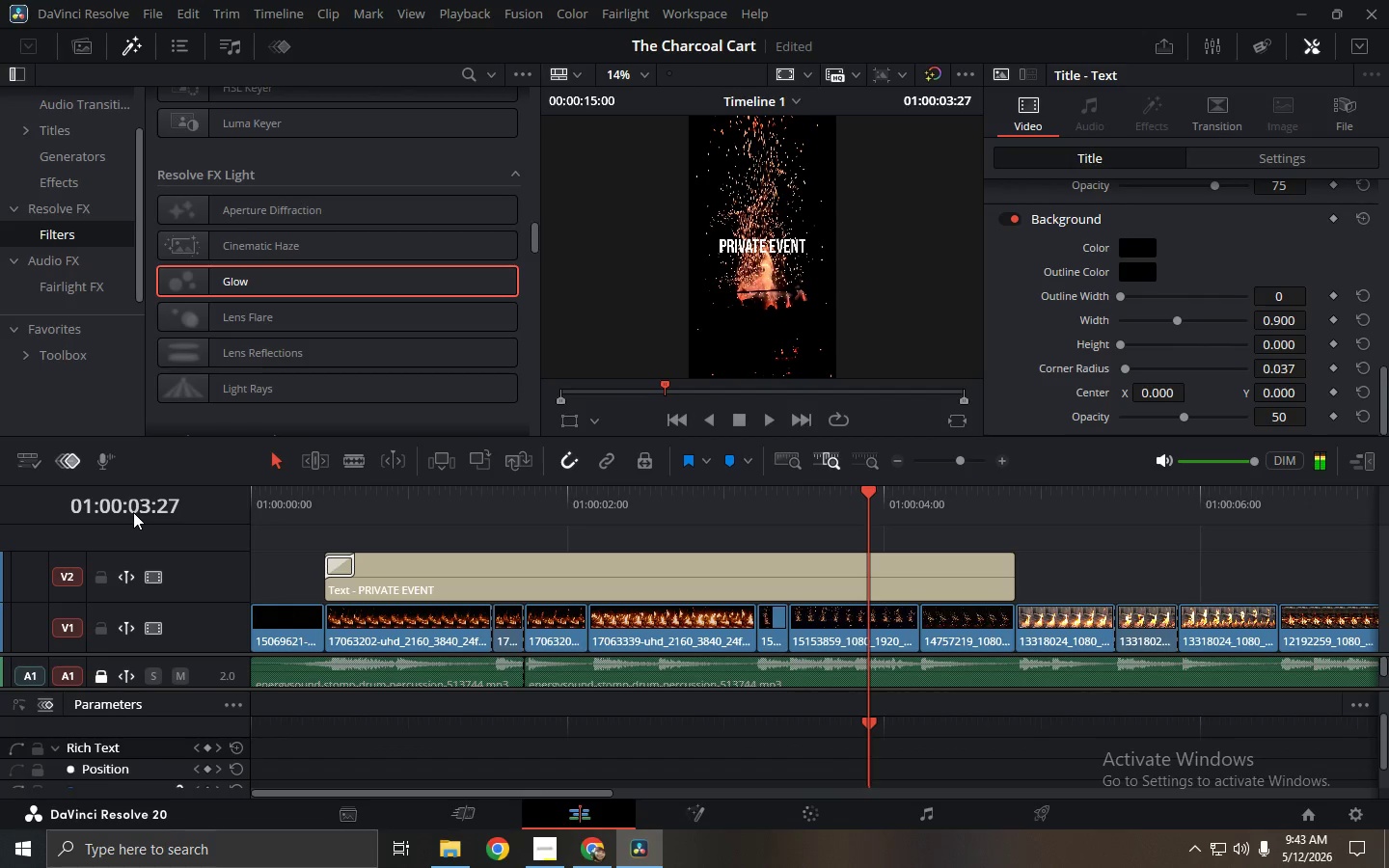 
key(Alt+AltLeft)
 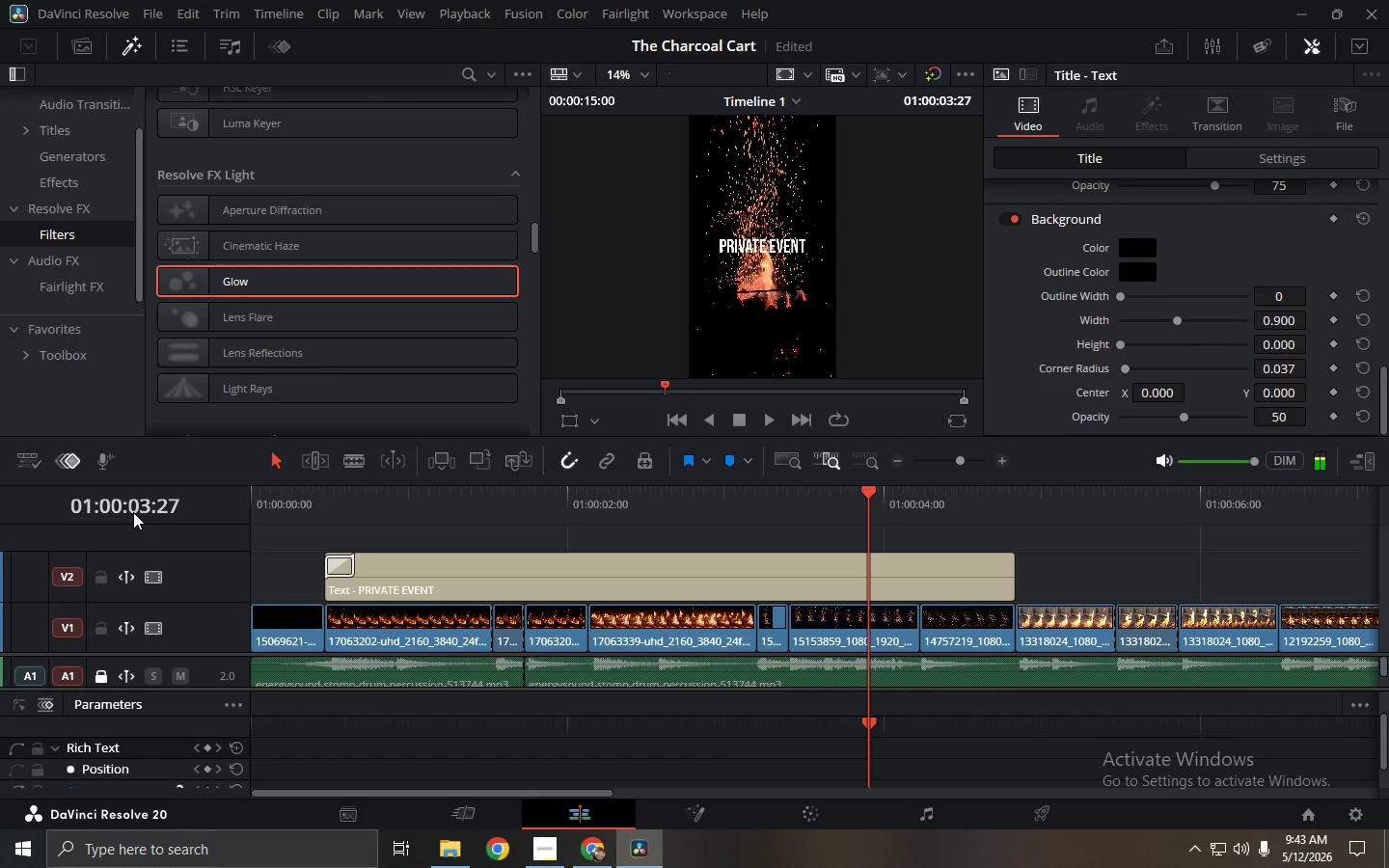 
key(Alt+Tab)